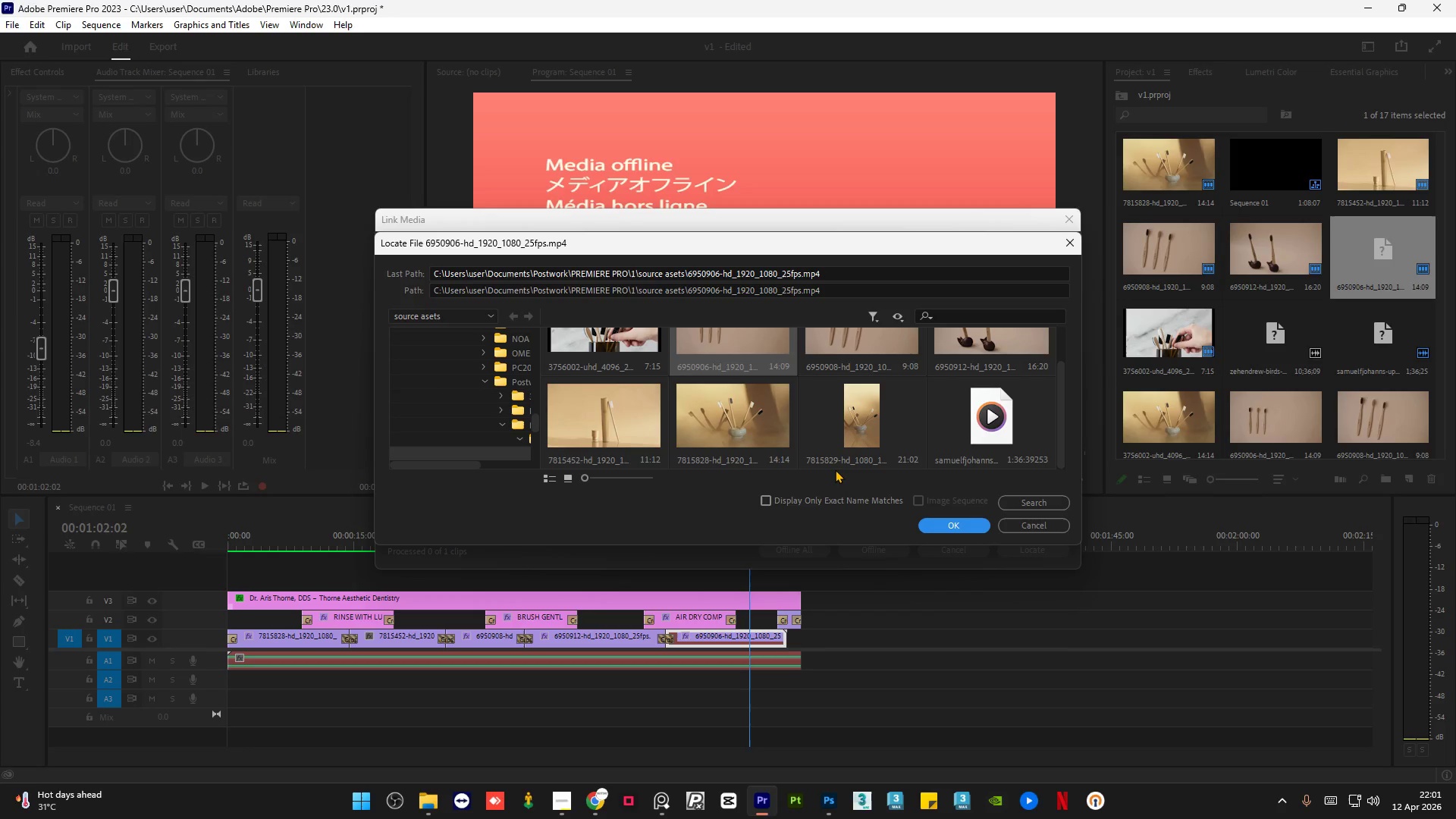 
left_click([959, 524])
 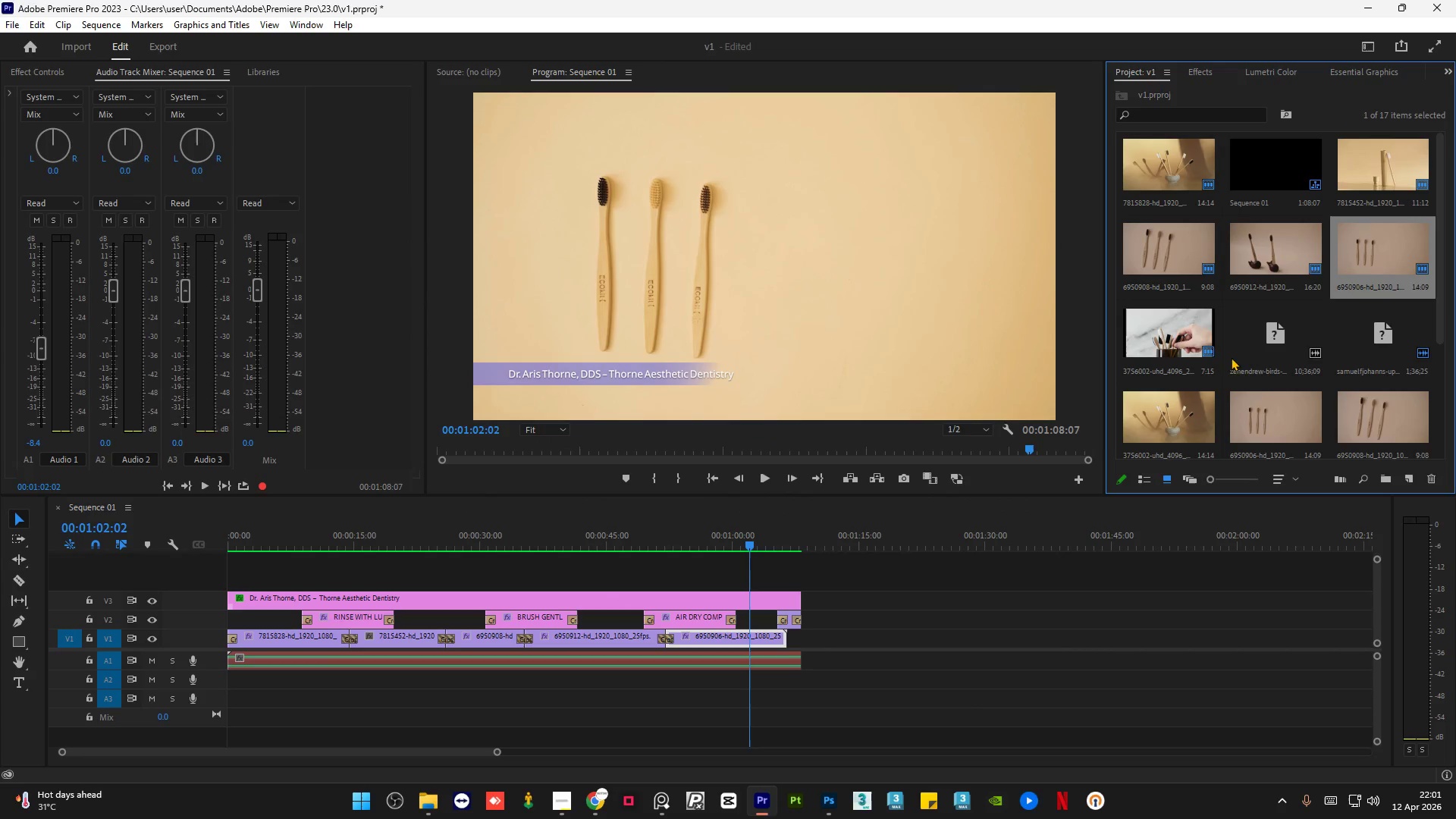 
scroll: coordinate [1254, 318], scroll_direction: up, amount: 3.0
 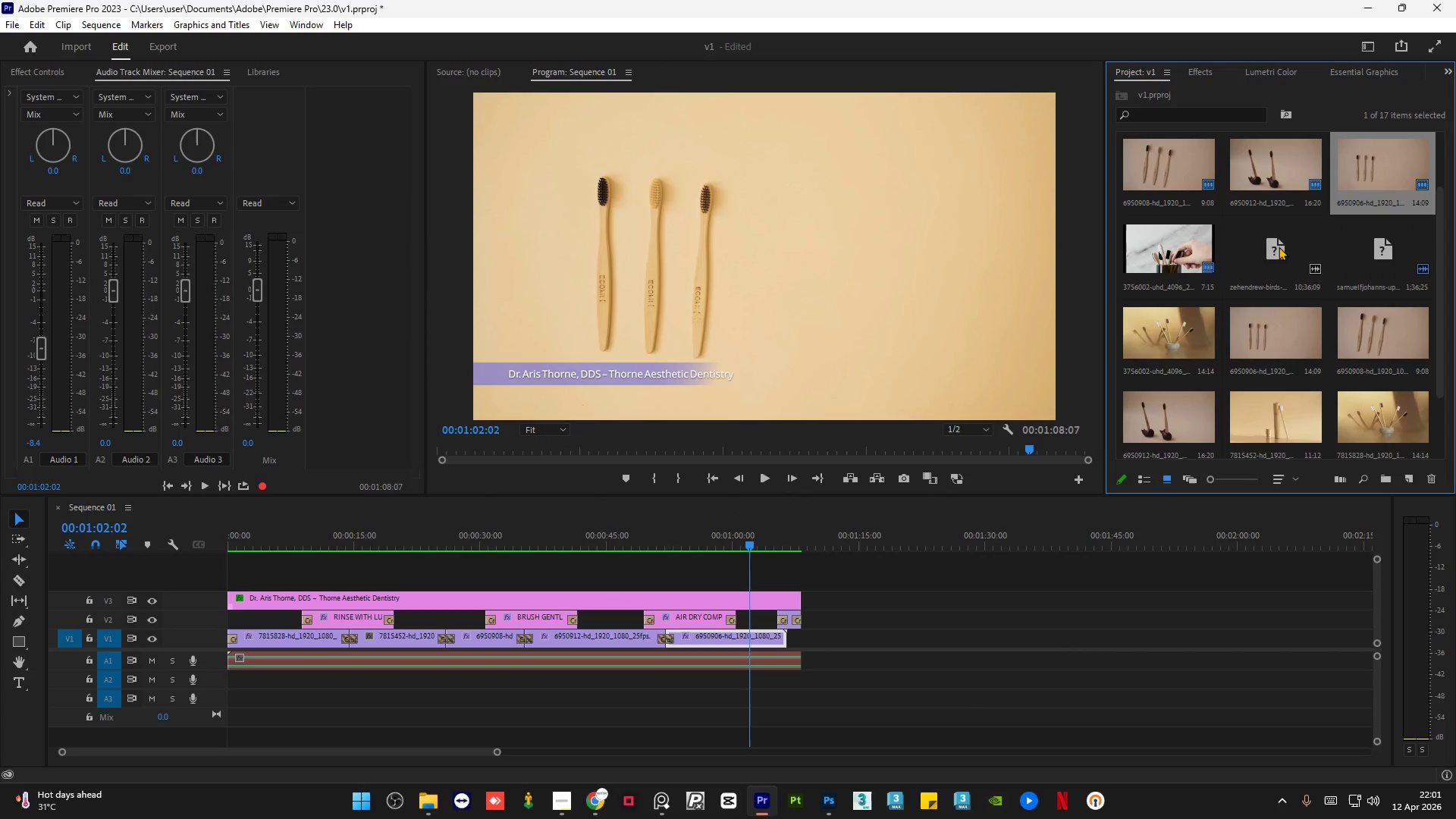 
left_click([1279, 246])
 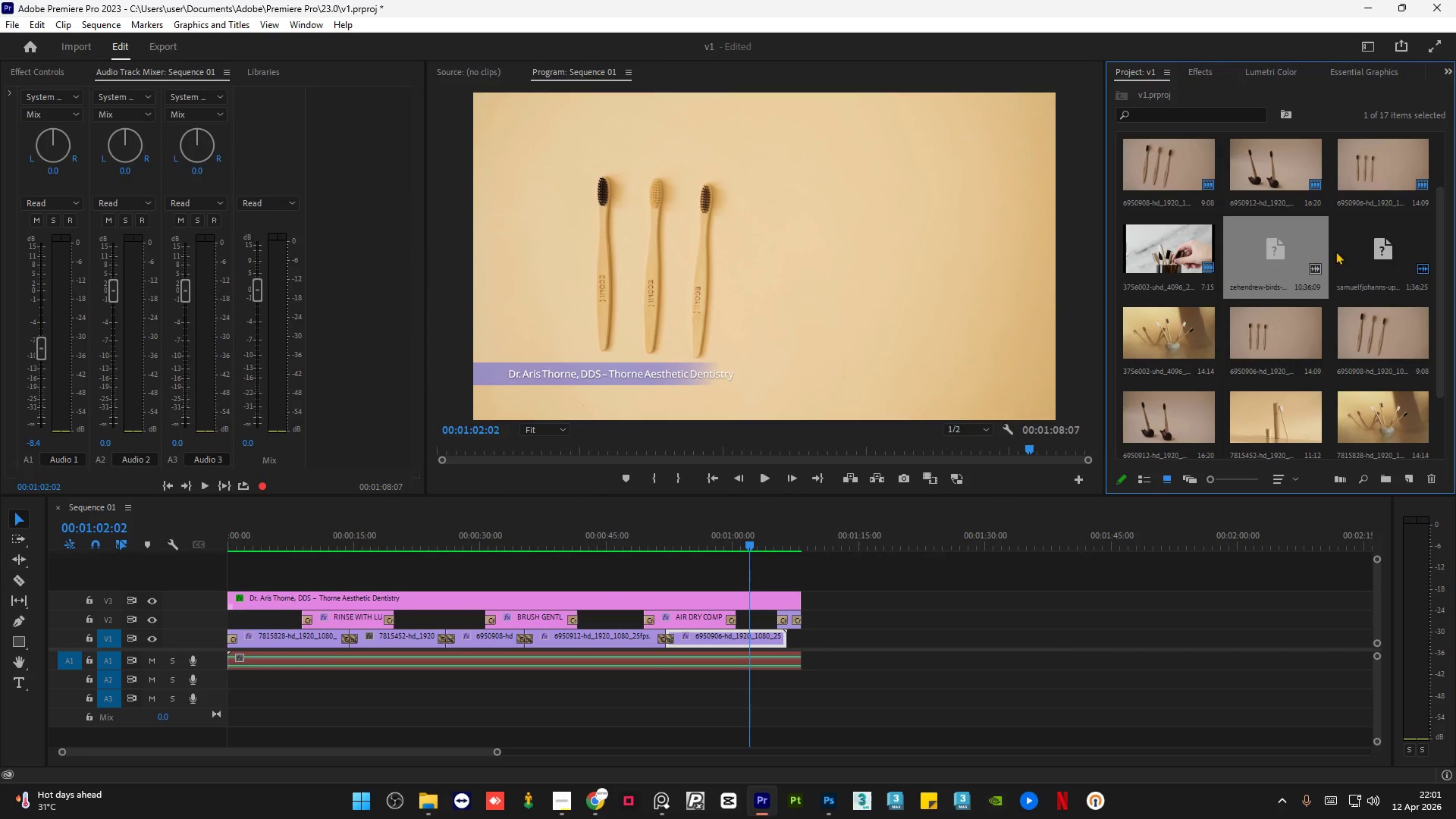 
left_click([1351, 251])
 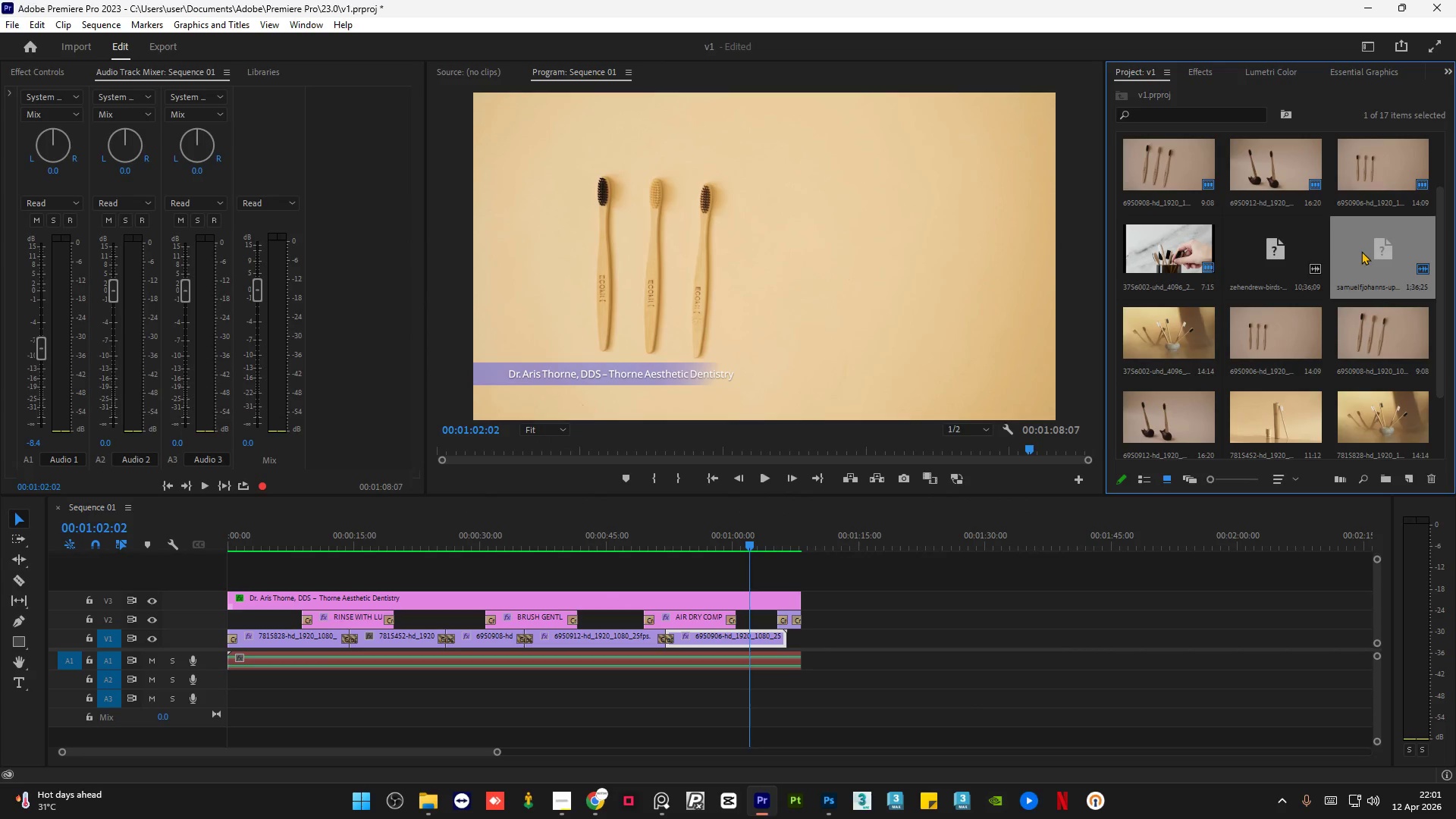 
right_click([1361, 251])
 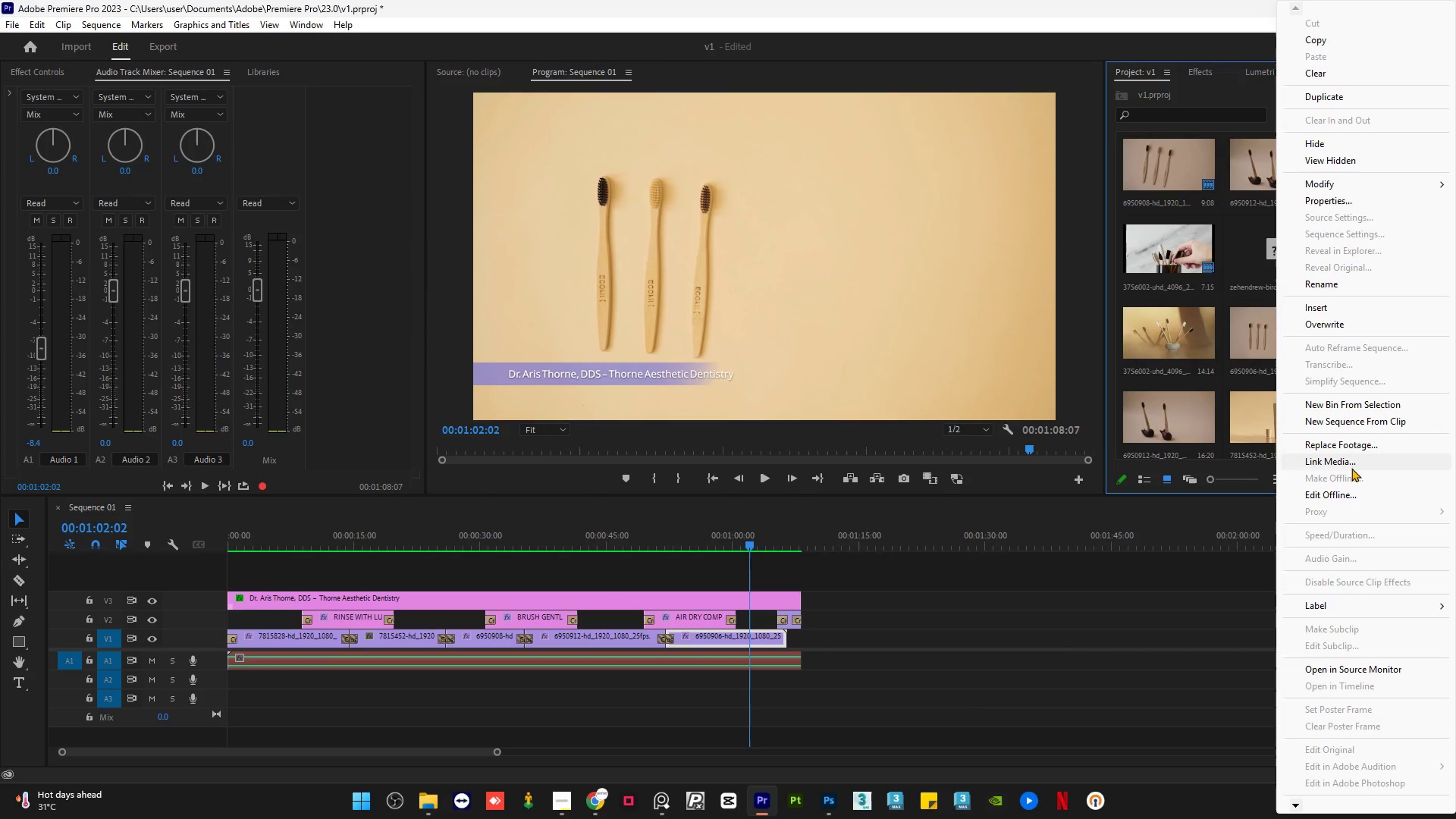 
left_click([1350, 467])
 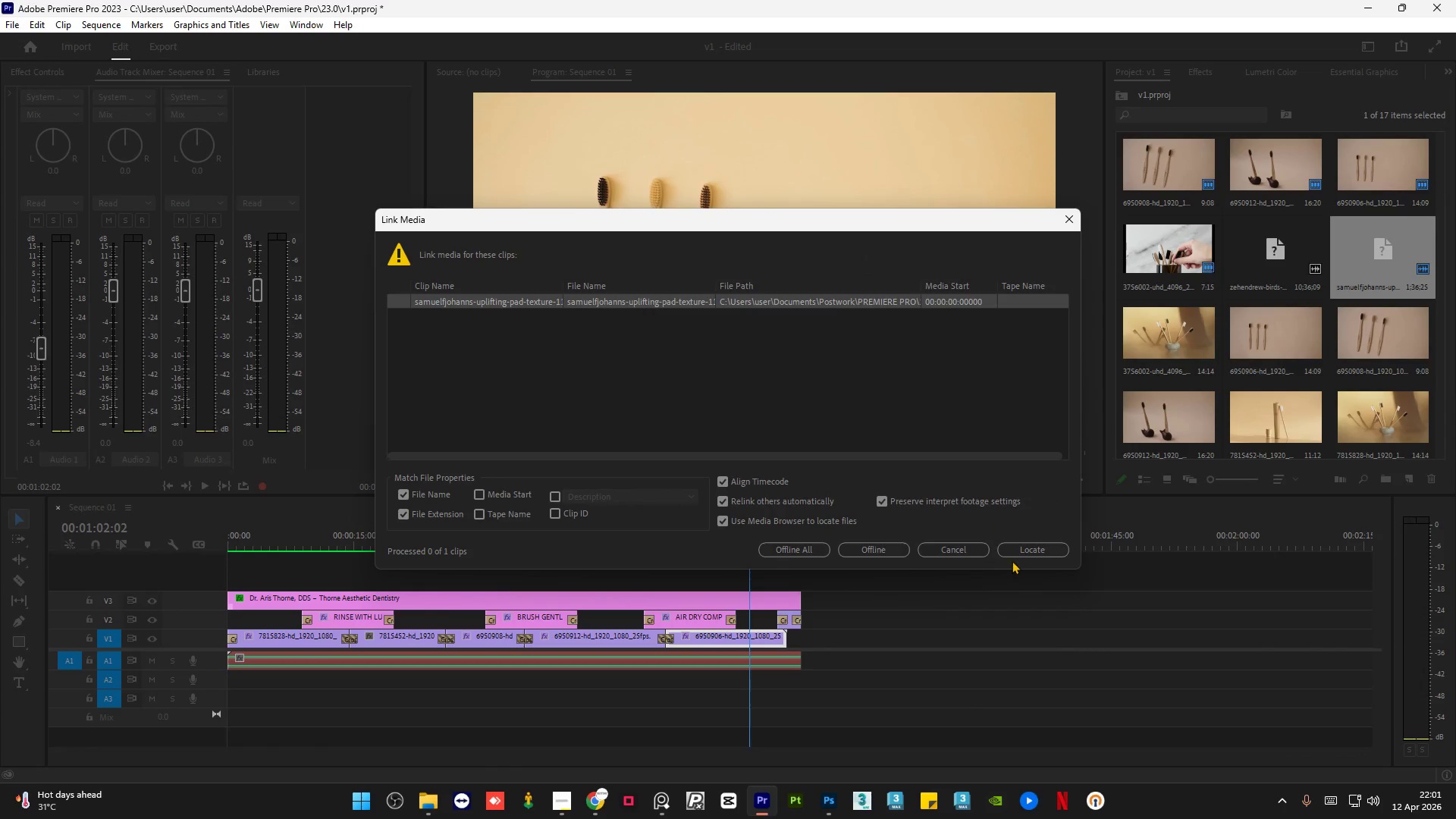 
left_click([1022, 554])
 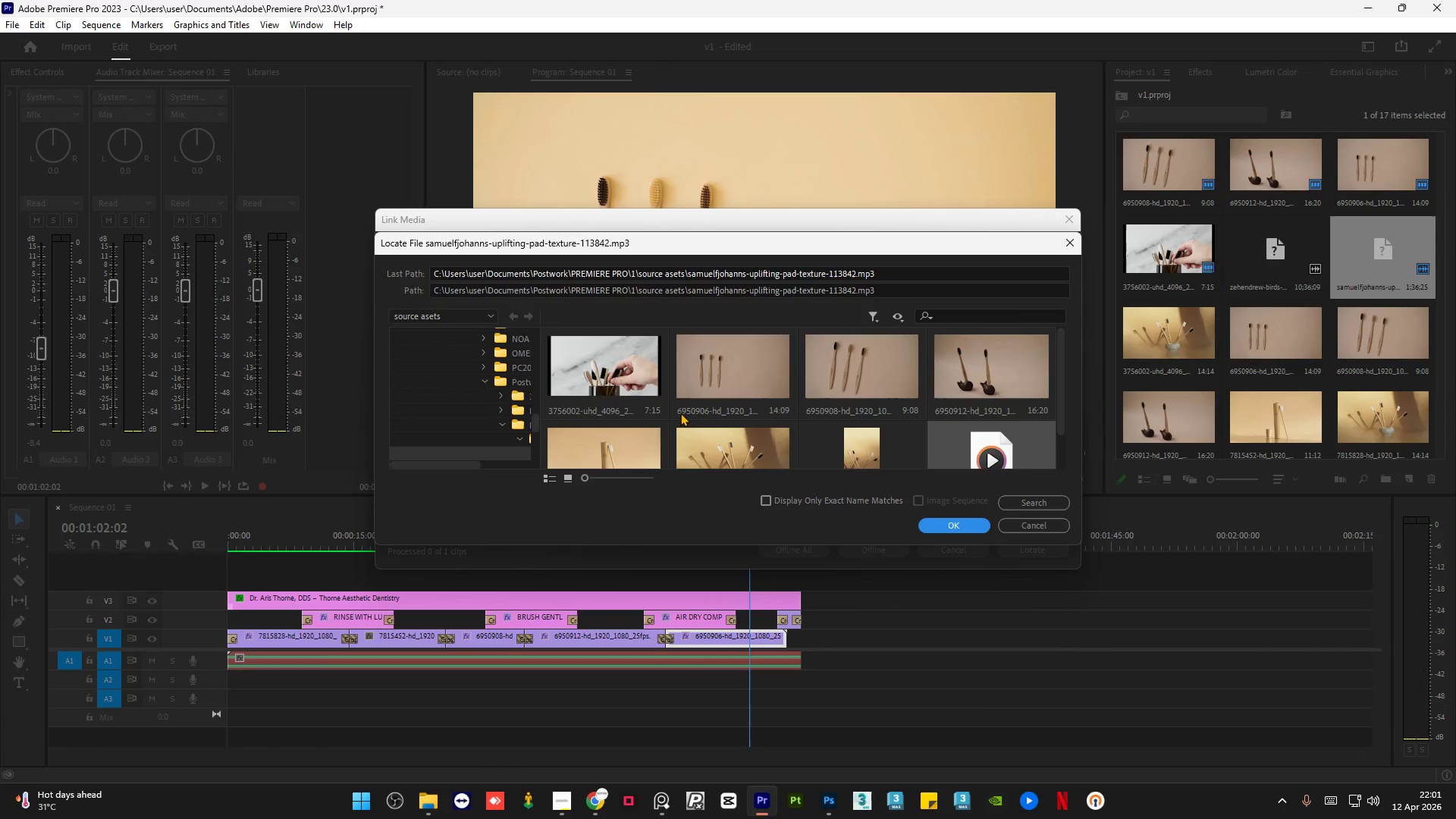 
scroll: coordinate [681, 413], scroll_direction: down, amount: 6.0
 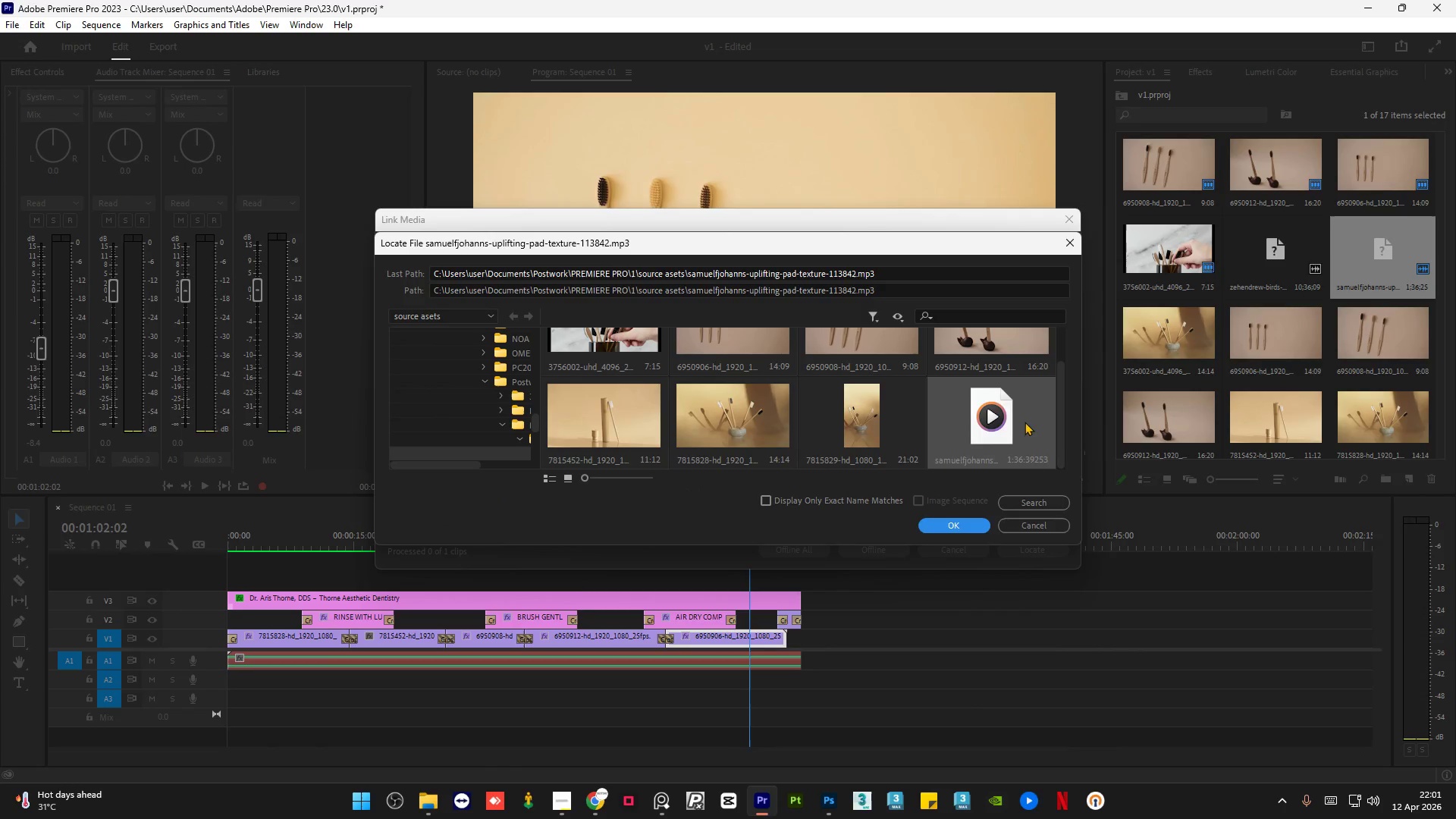 
left_click([995, 416])
 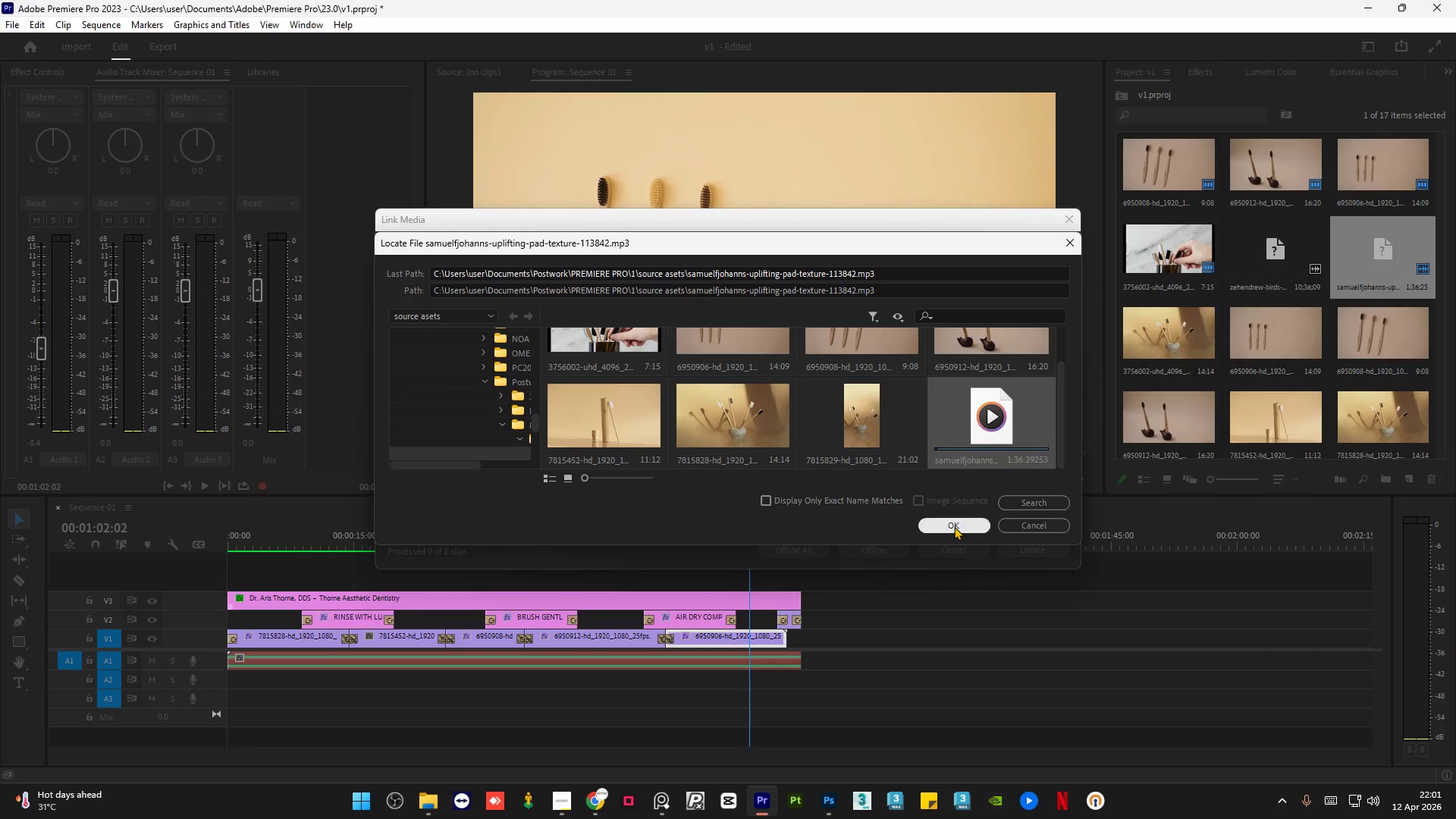 
left_click([956, 522])
 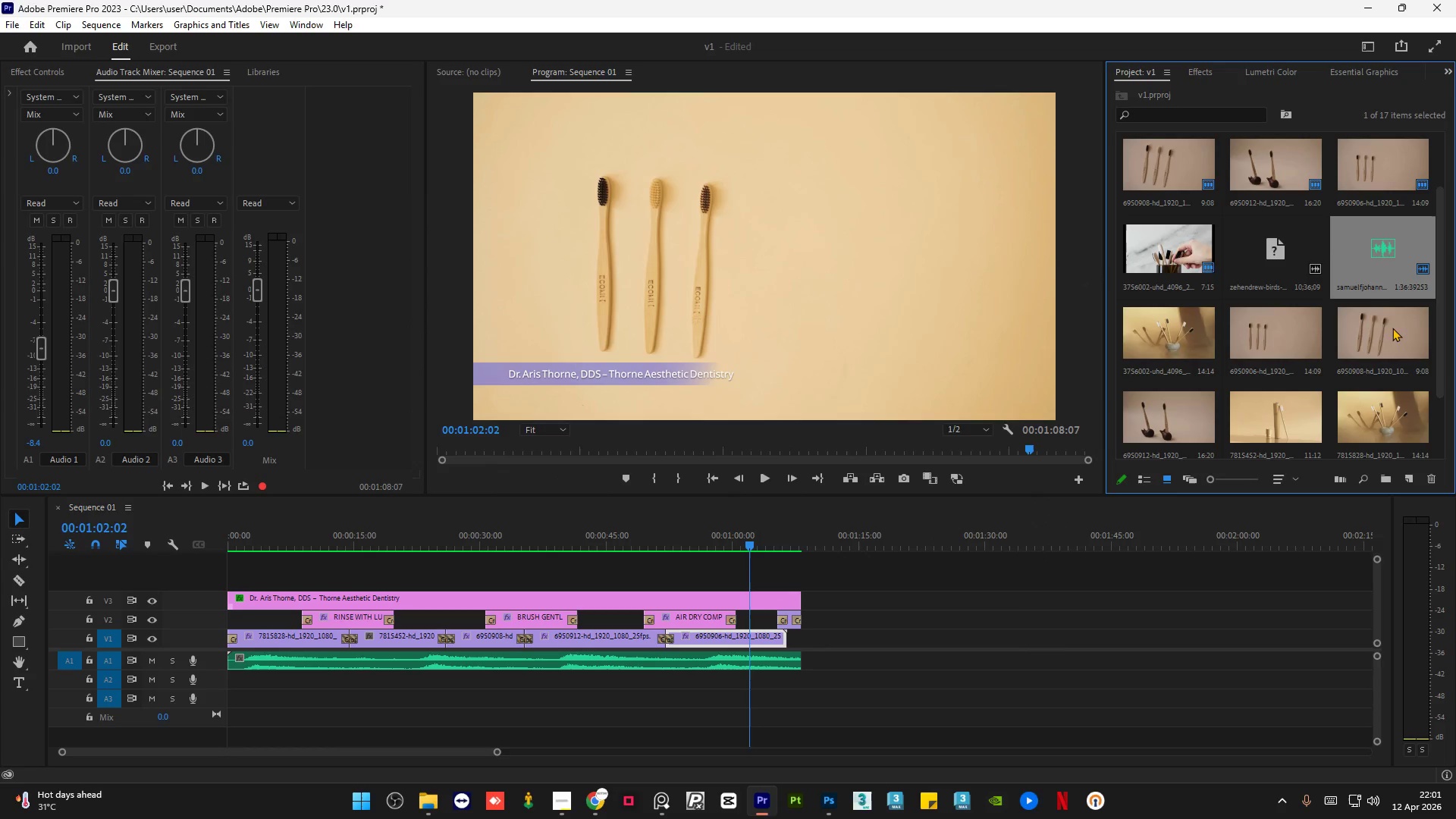 
scroll: coordinate [1379, 315], scroll_direction: up, amount: 7.0
 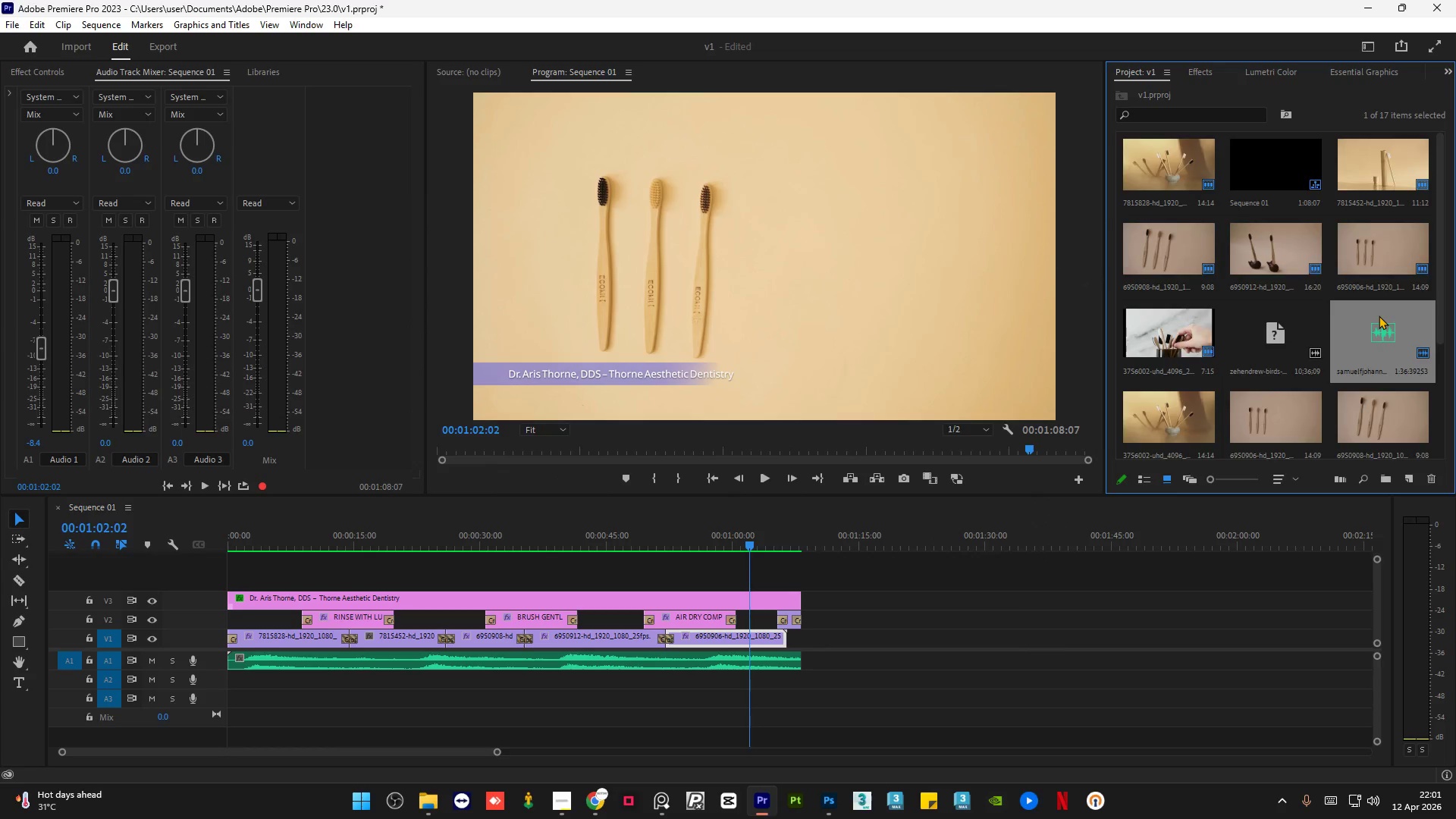 
scroll: coordinate [1379, 315], scroll_direction: down, amount: 7.0
 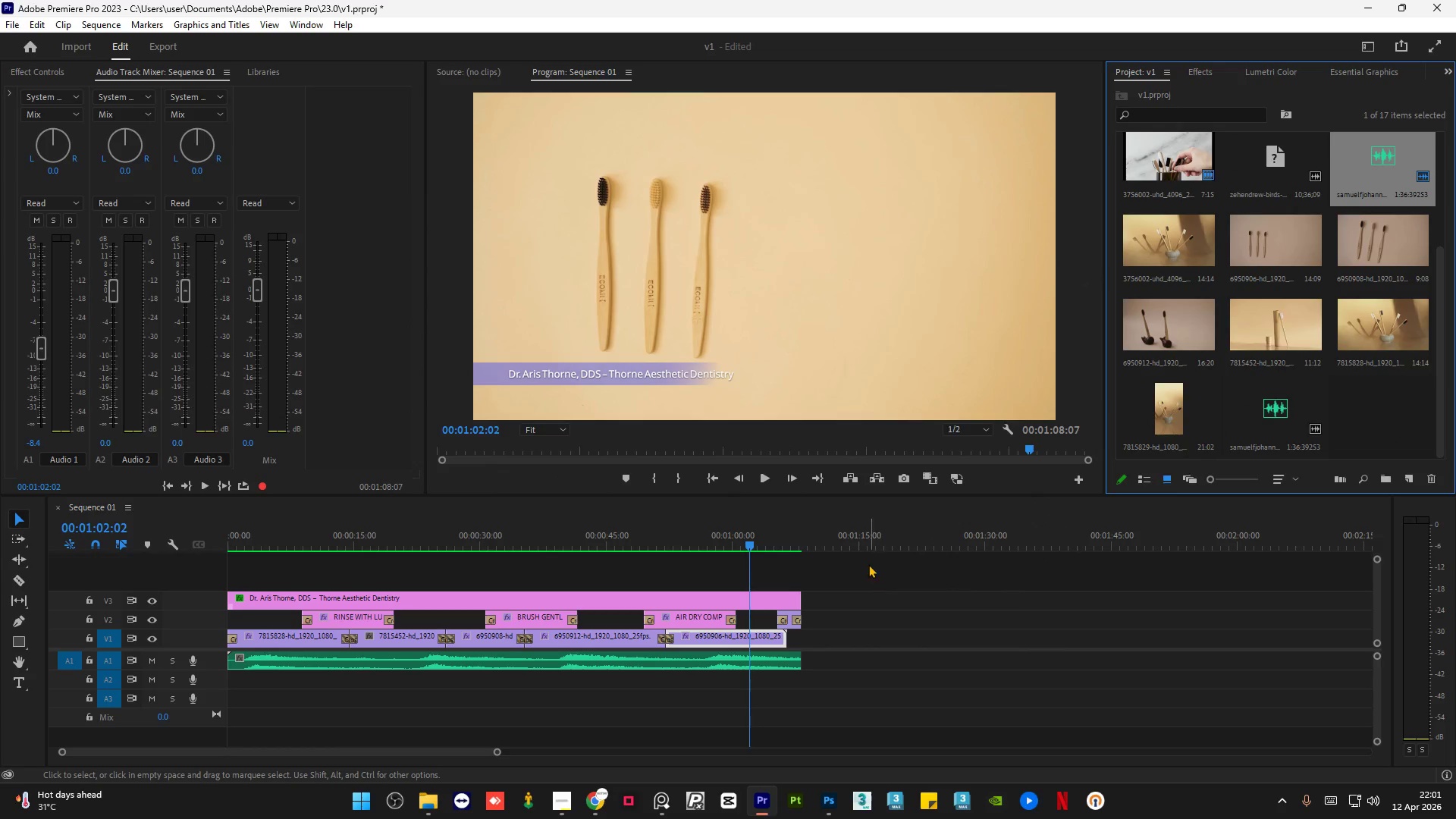 
left_click_drag(start_coordinate=[862, 563], to_coordinate=[806, 567])
 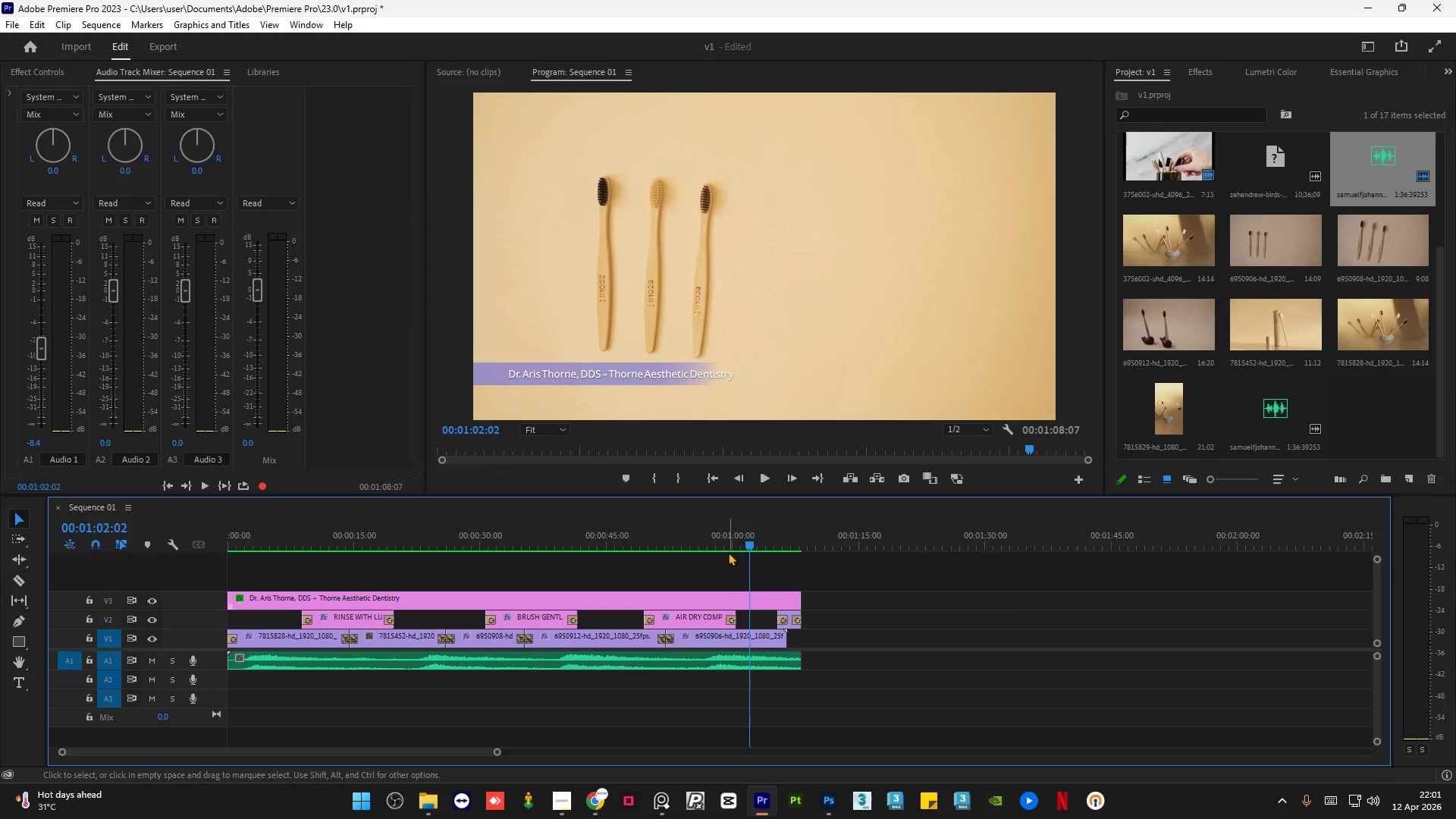 
left_click_drag(start_coordinate=[705, 545], to_coordinate=[327, 551])
 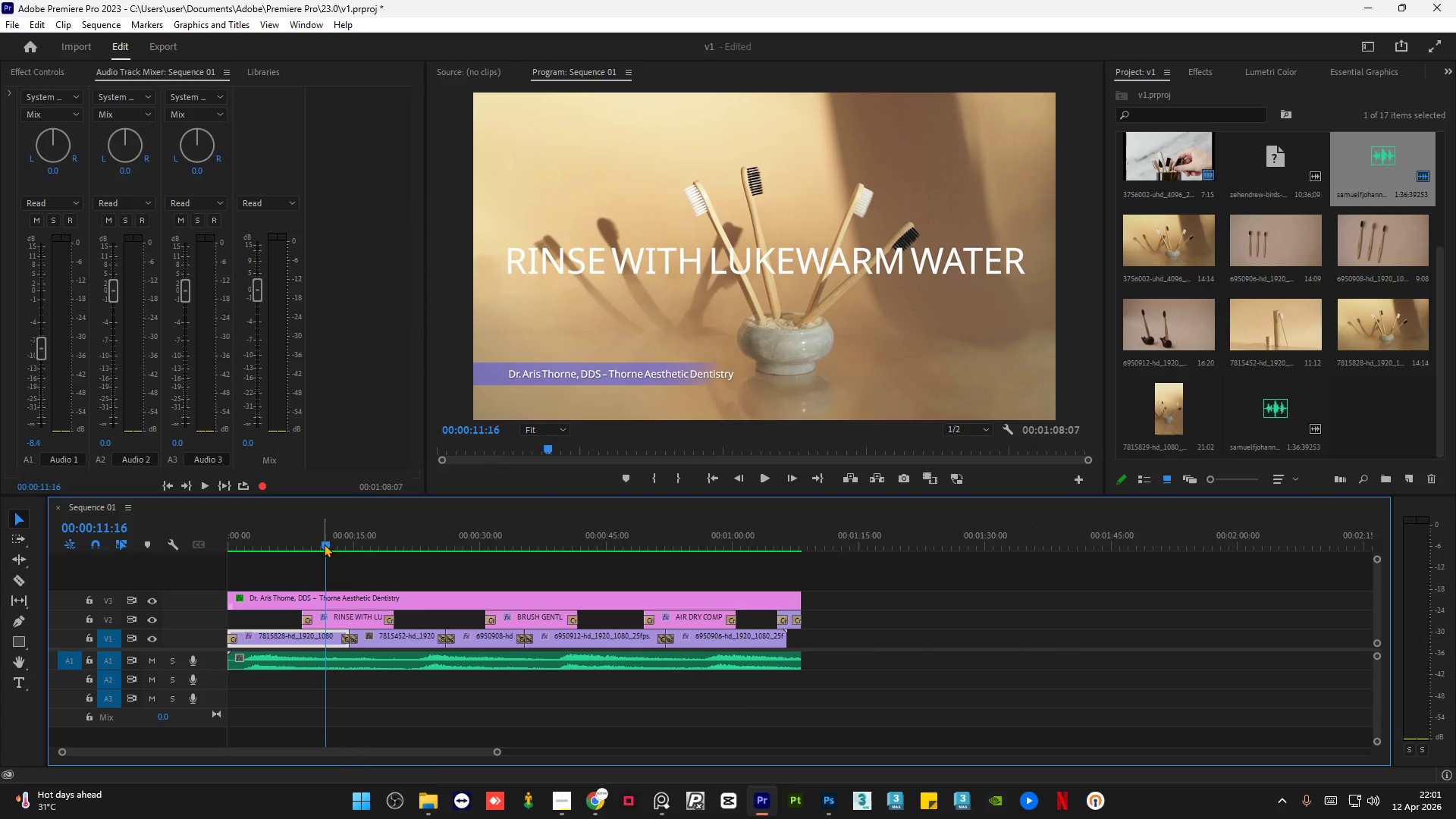 
key(Control+S)
 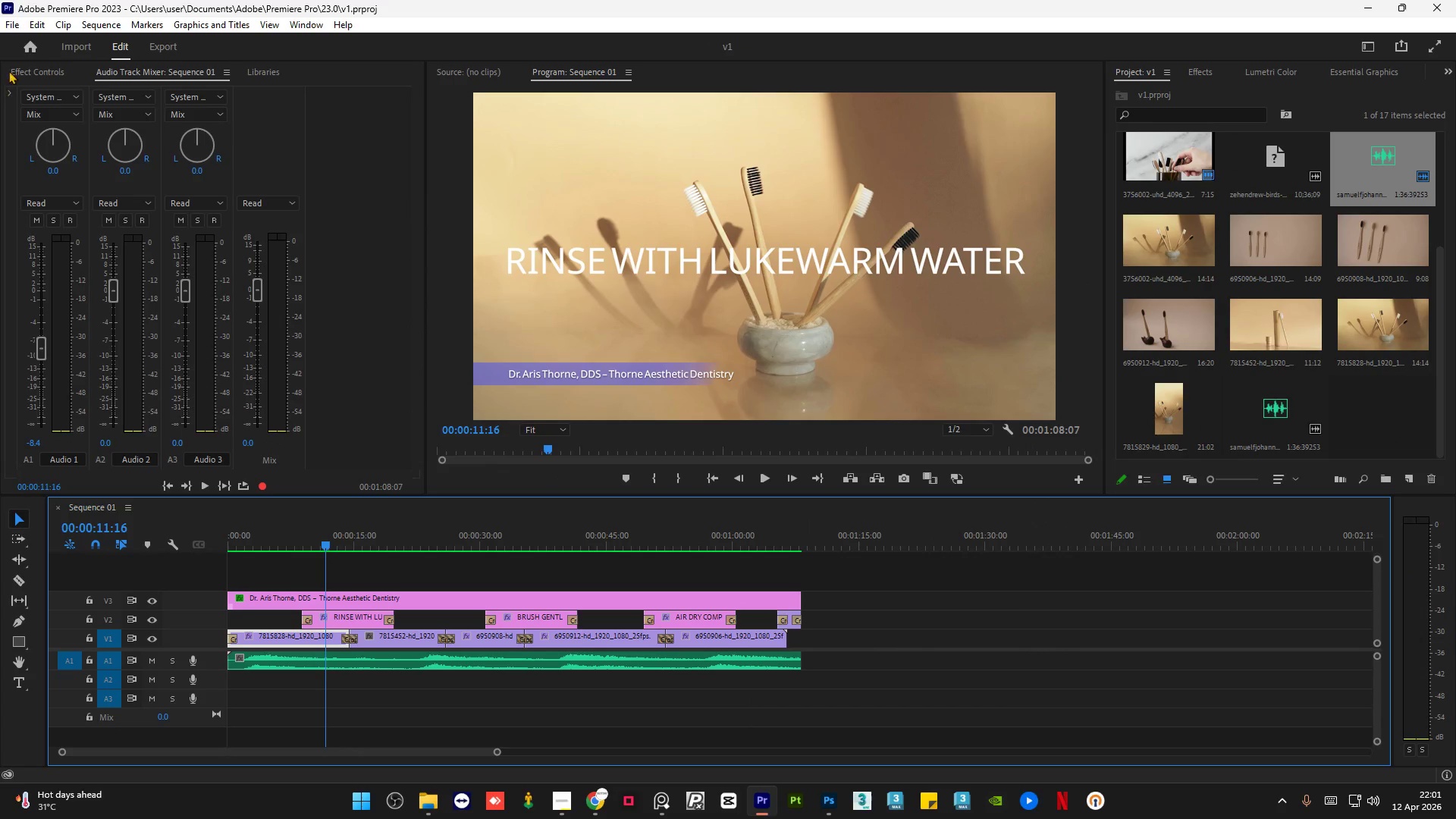 
left_click([10, 25])
 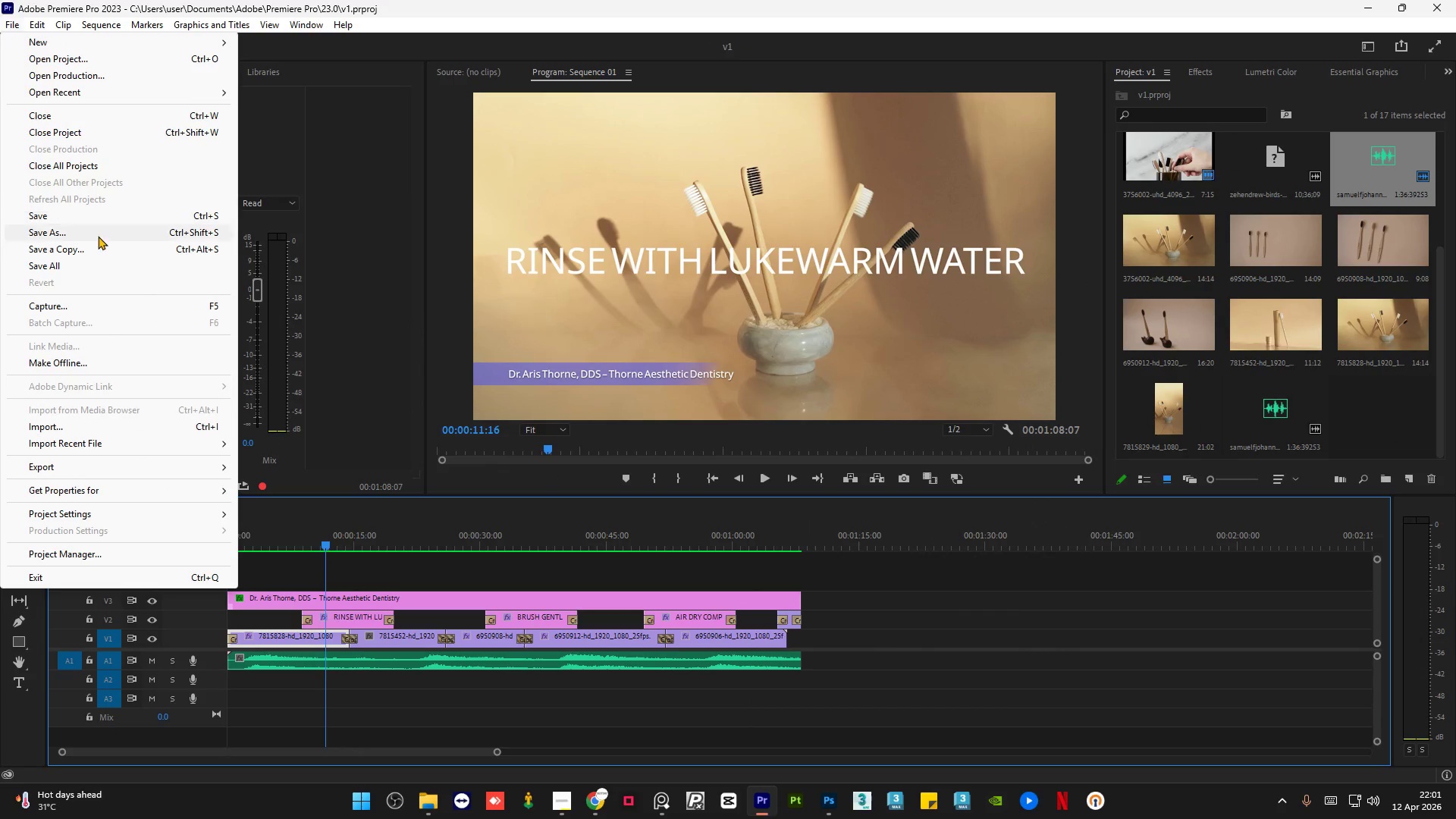 
left_click([97, 248])
 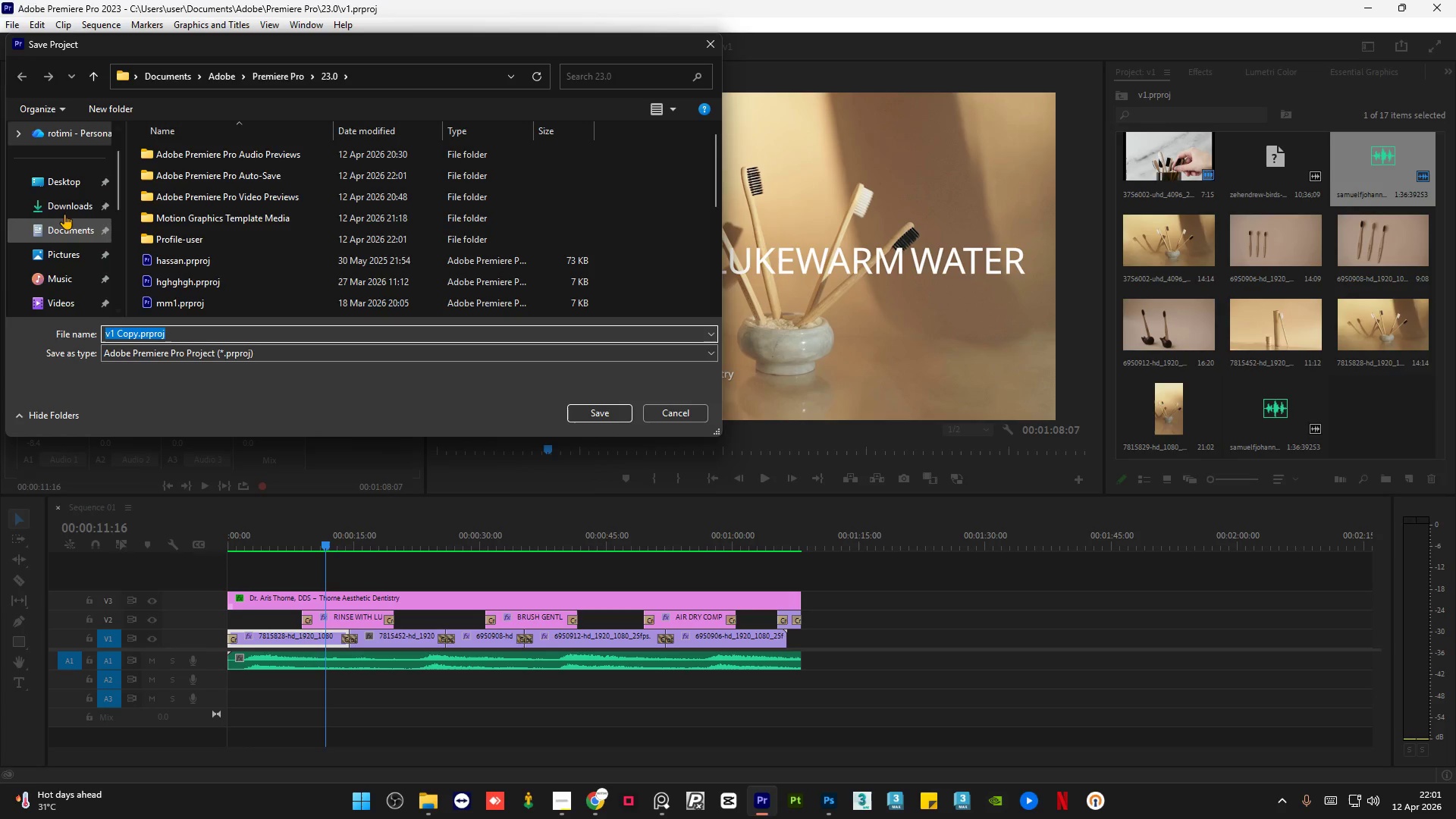 
left_click([56, 232])
 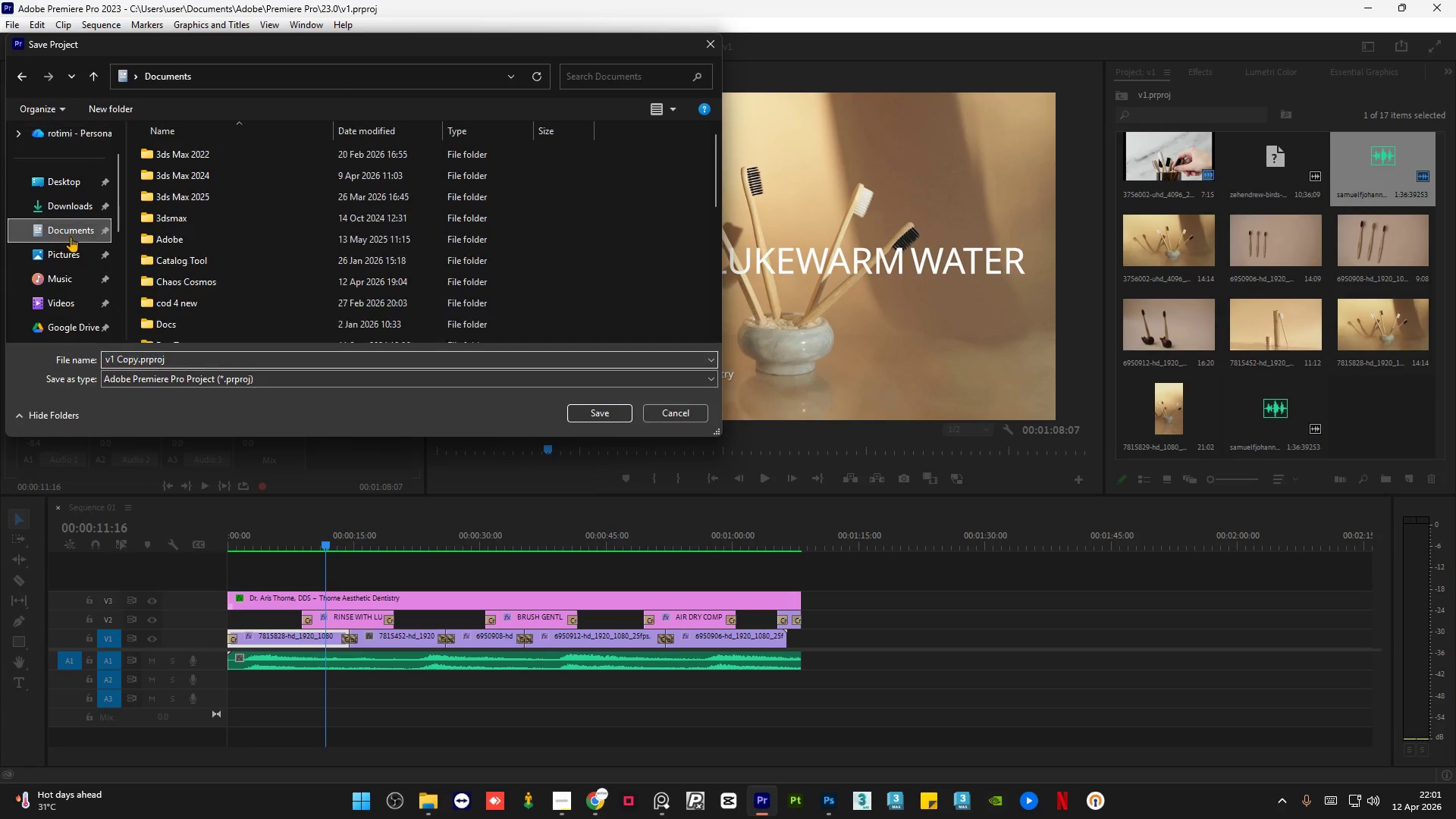 
scroll: coordinate [220, 265], scroll_direction: down, amount: 12.0
 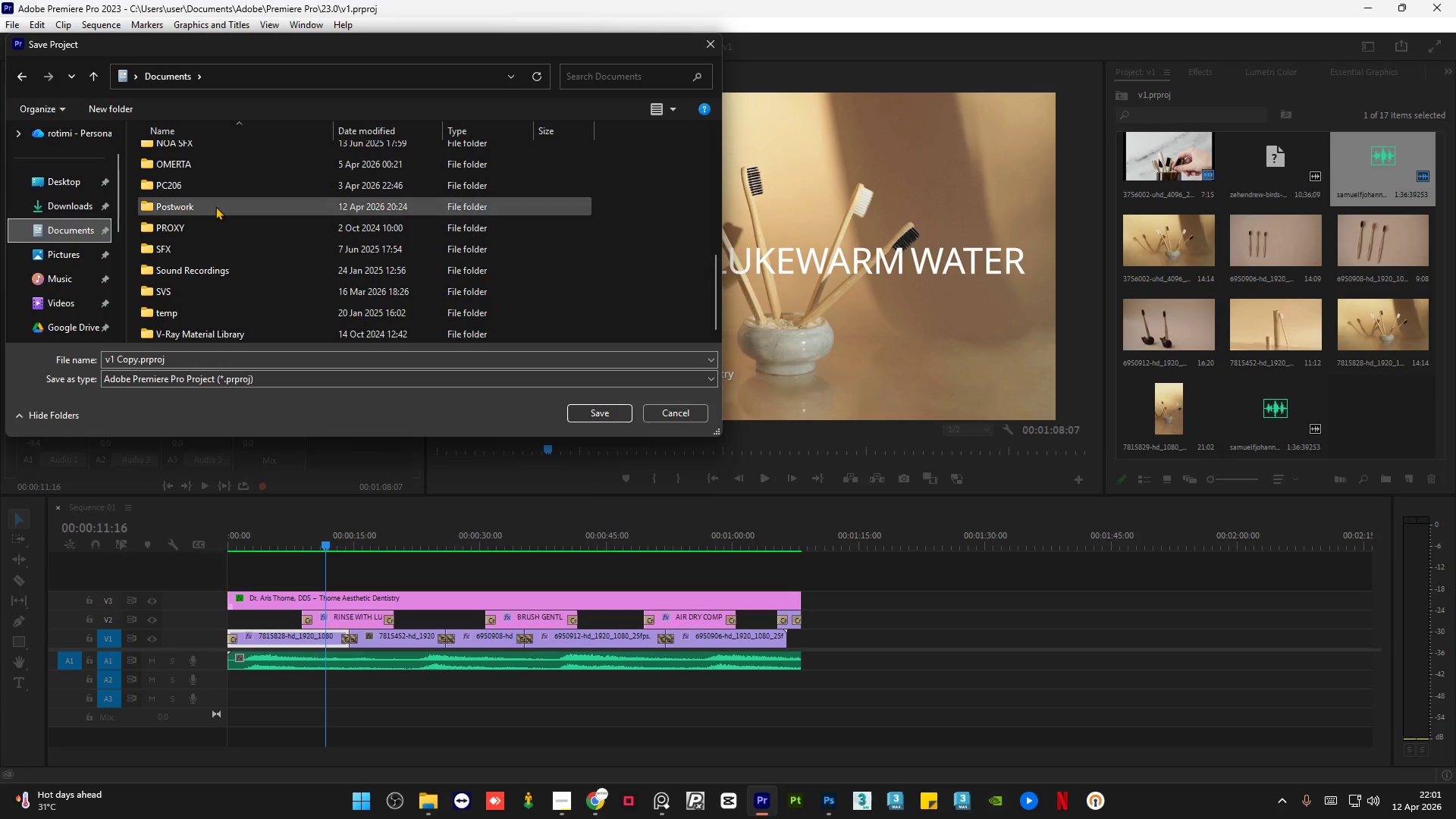 
double_click([215, 206])
 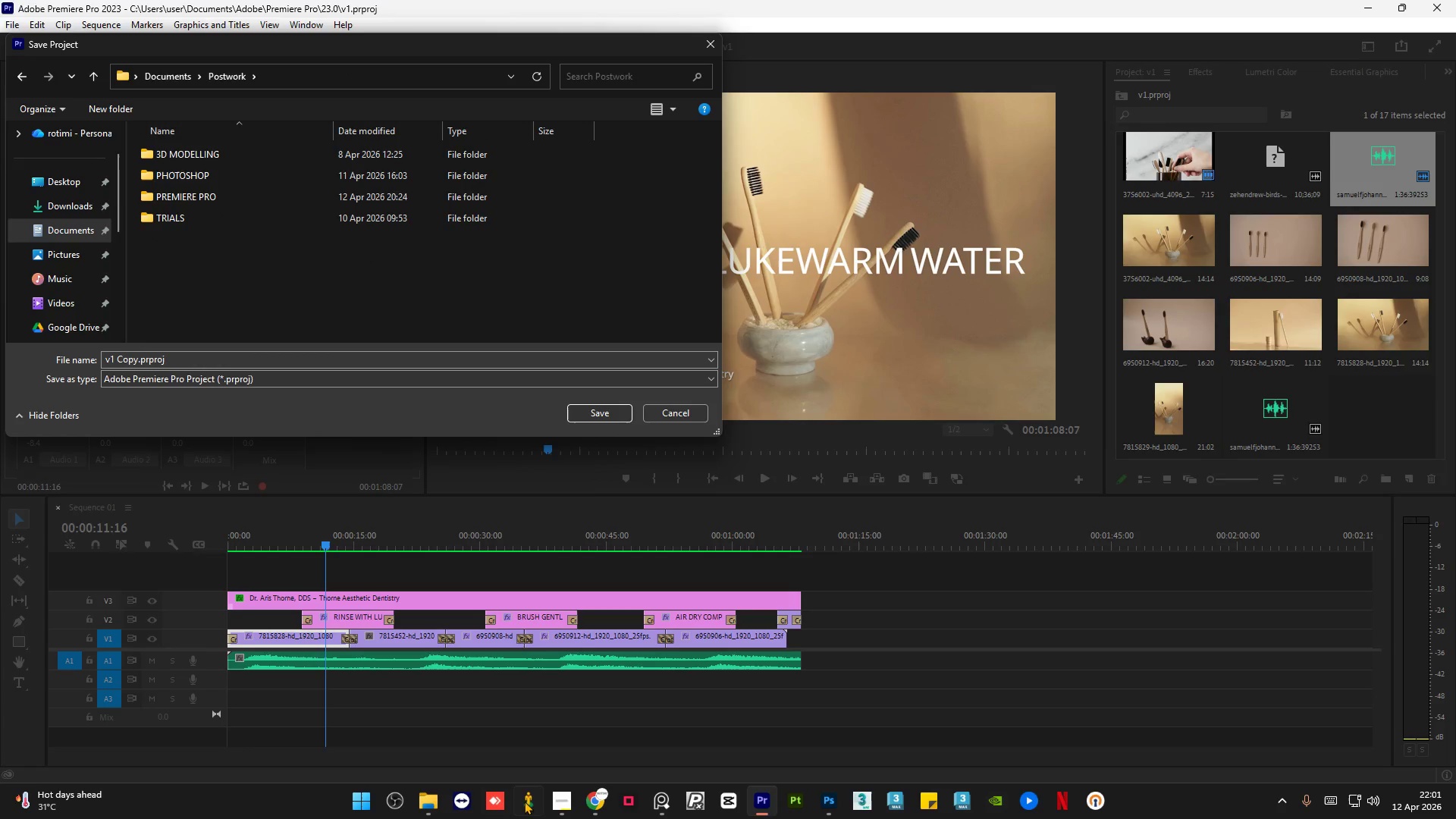 
left_click([560, 812])